 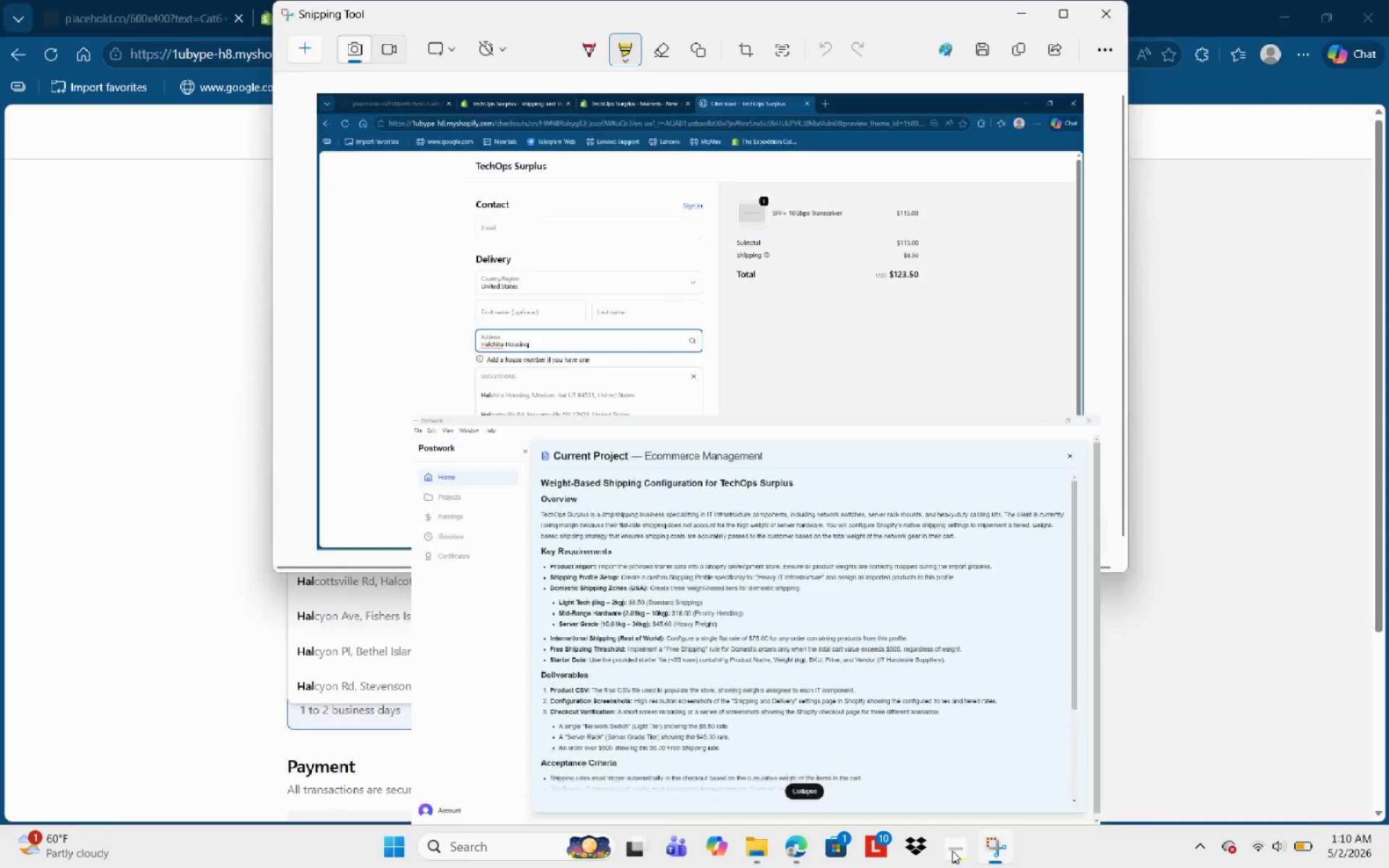 
key(Control+S)
 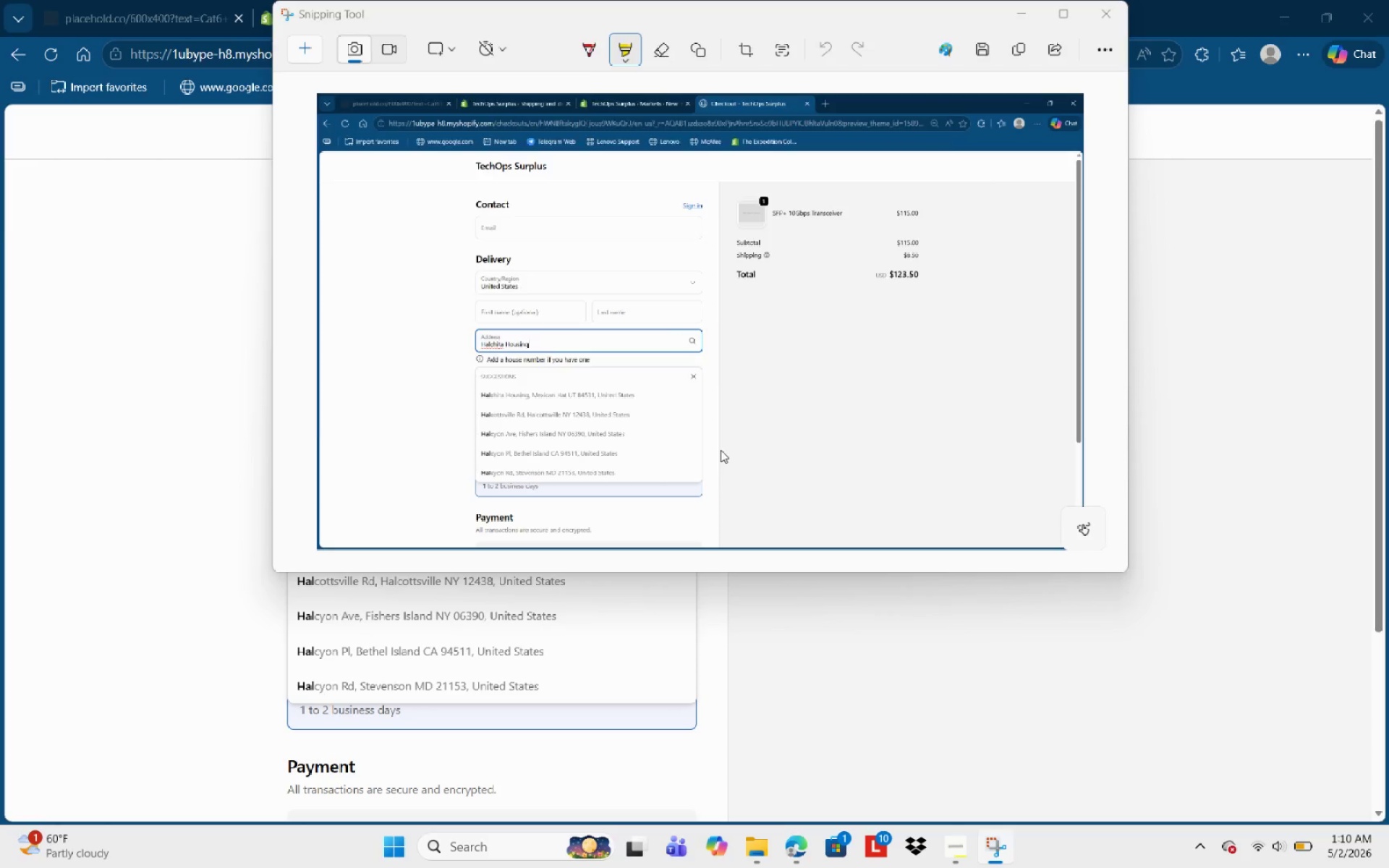 
type(Server Grade)
key(NumpadEnter)
 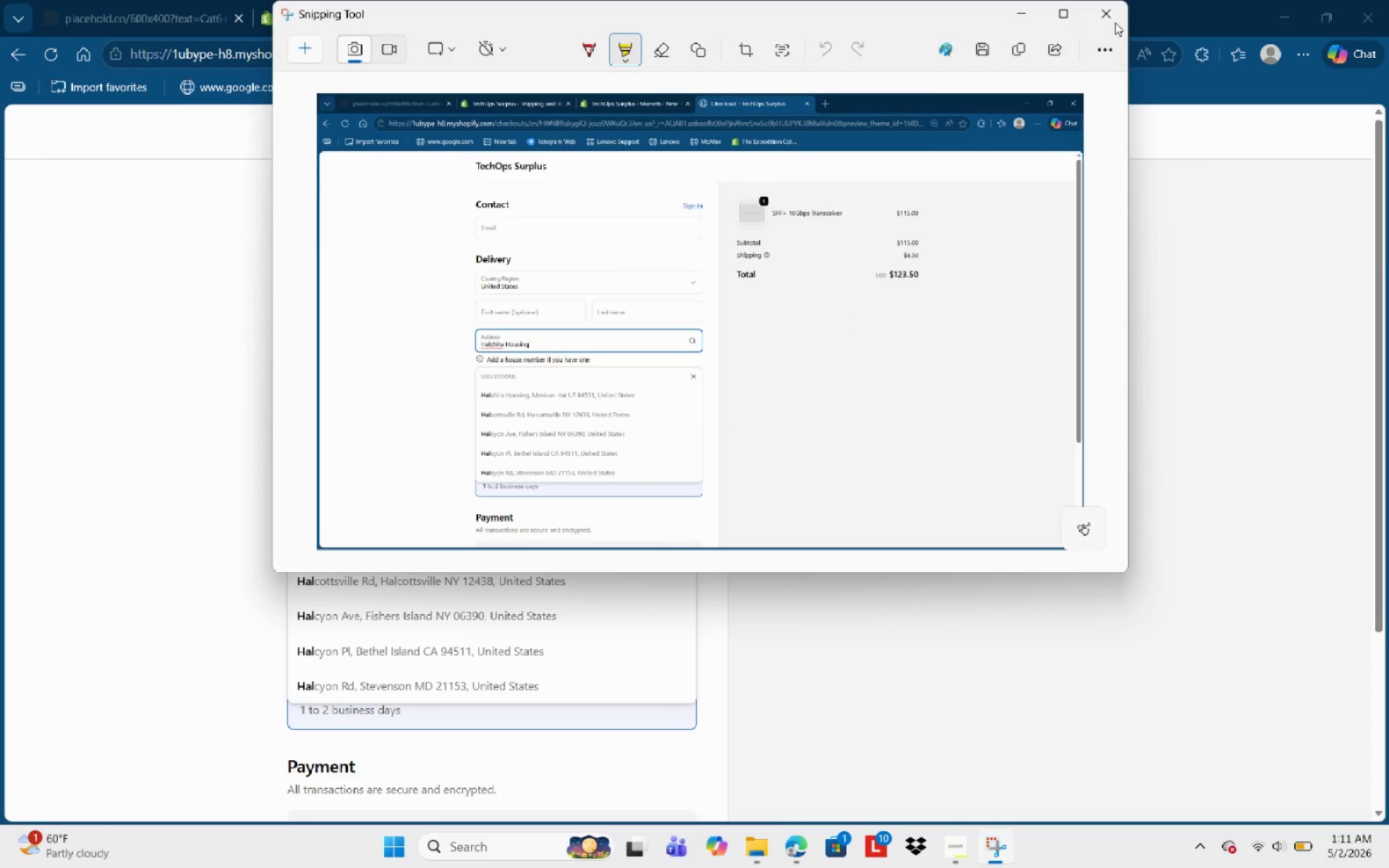 
left_click([1029, 10])
 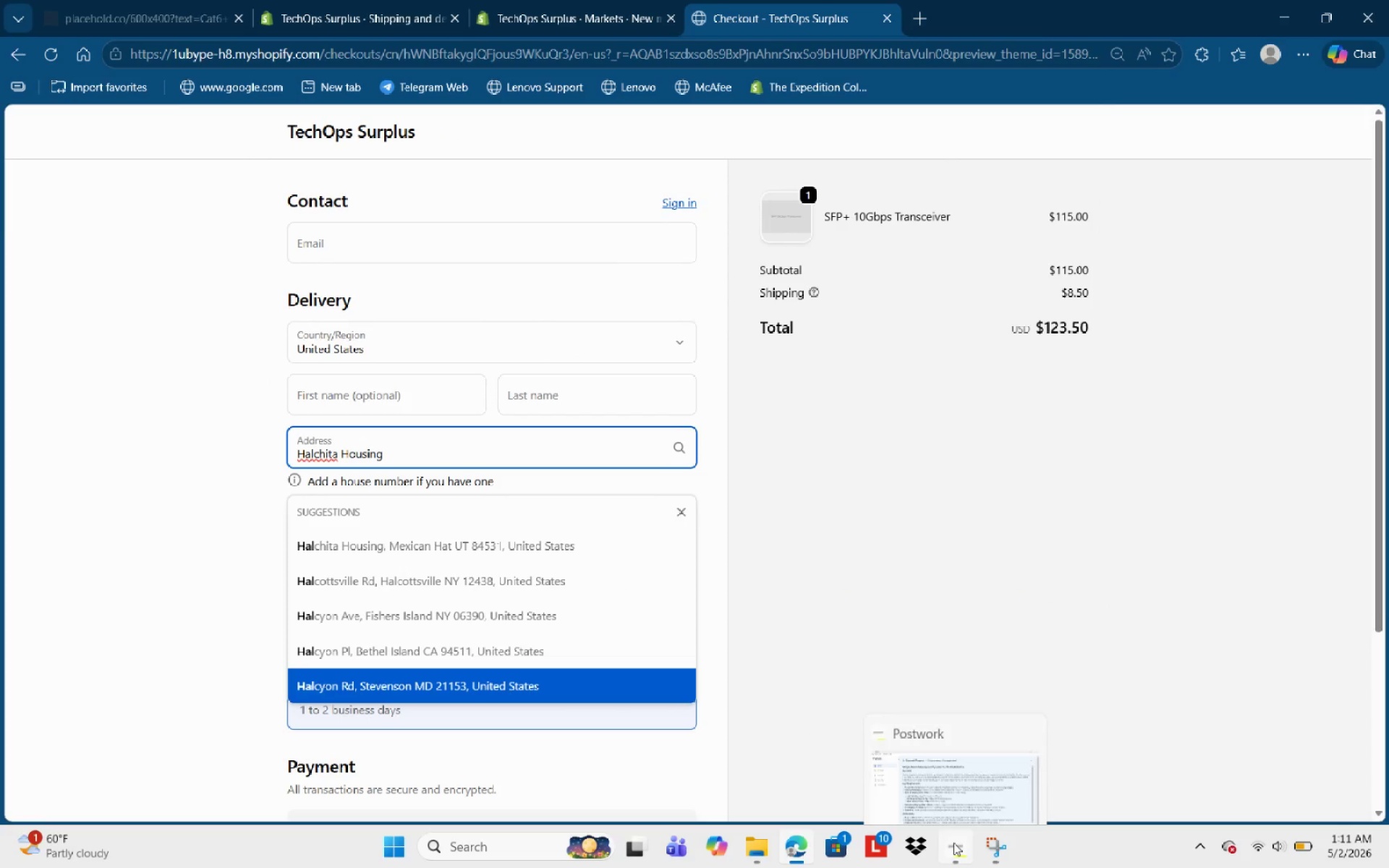 
wait(11.32)
 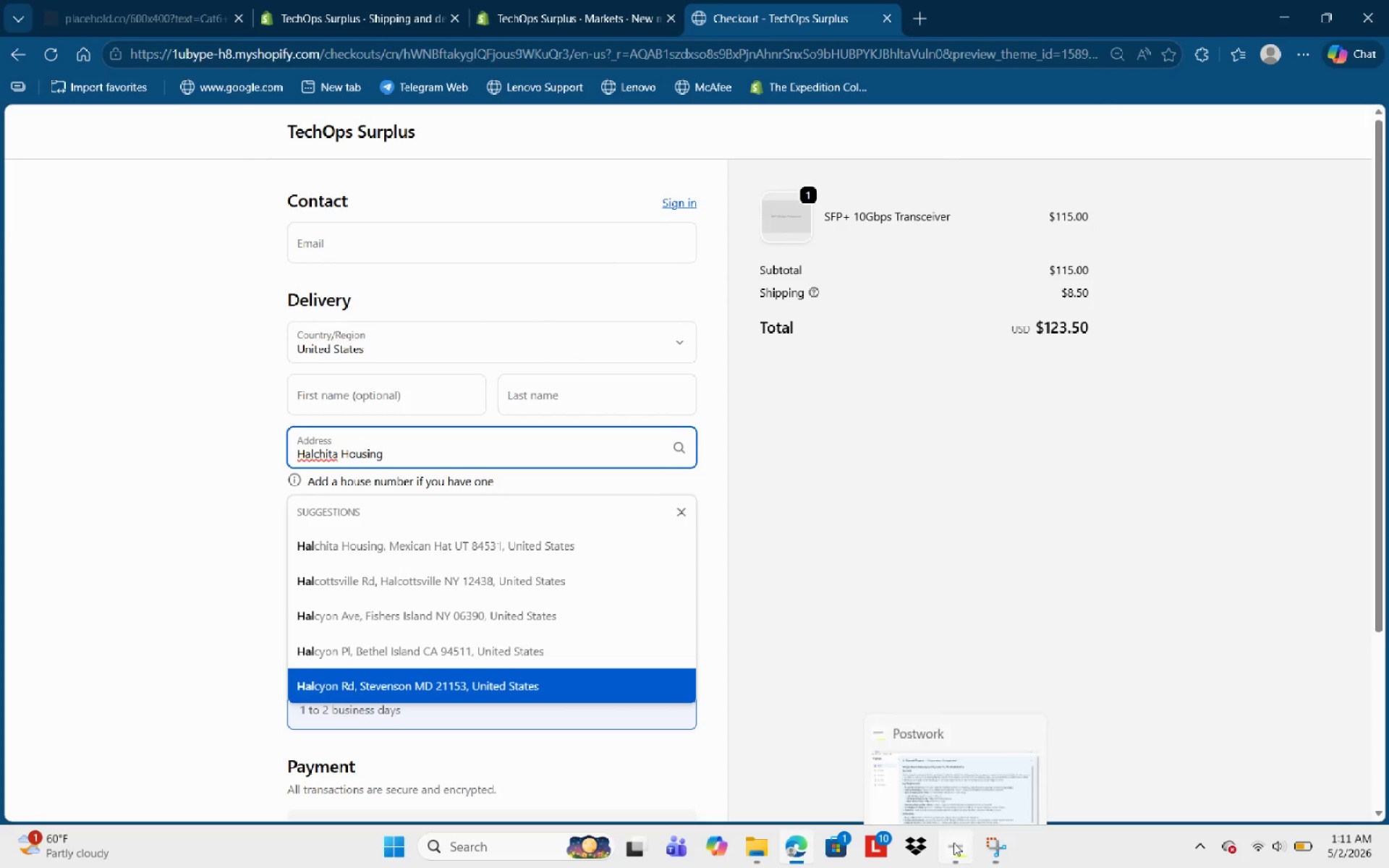 
mouse_move([774, 822])
 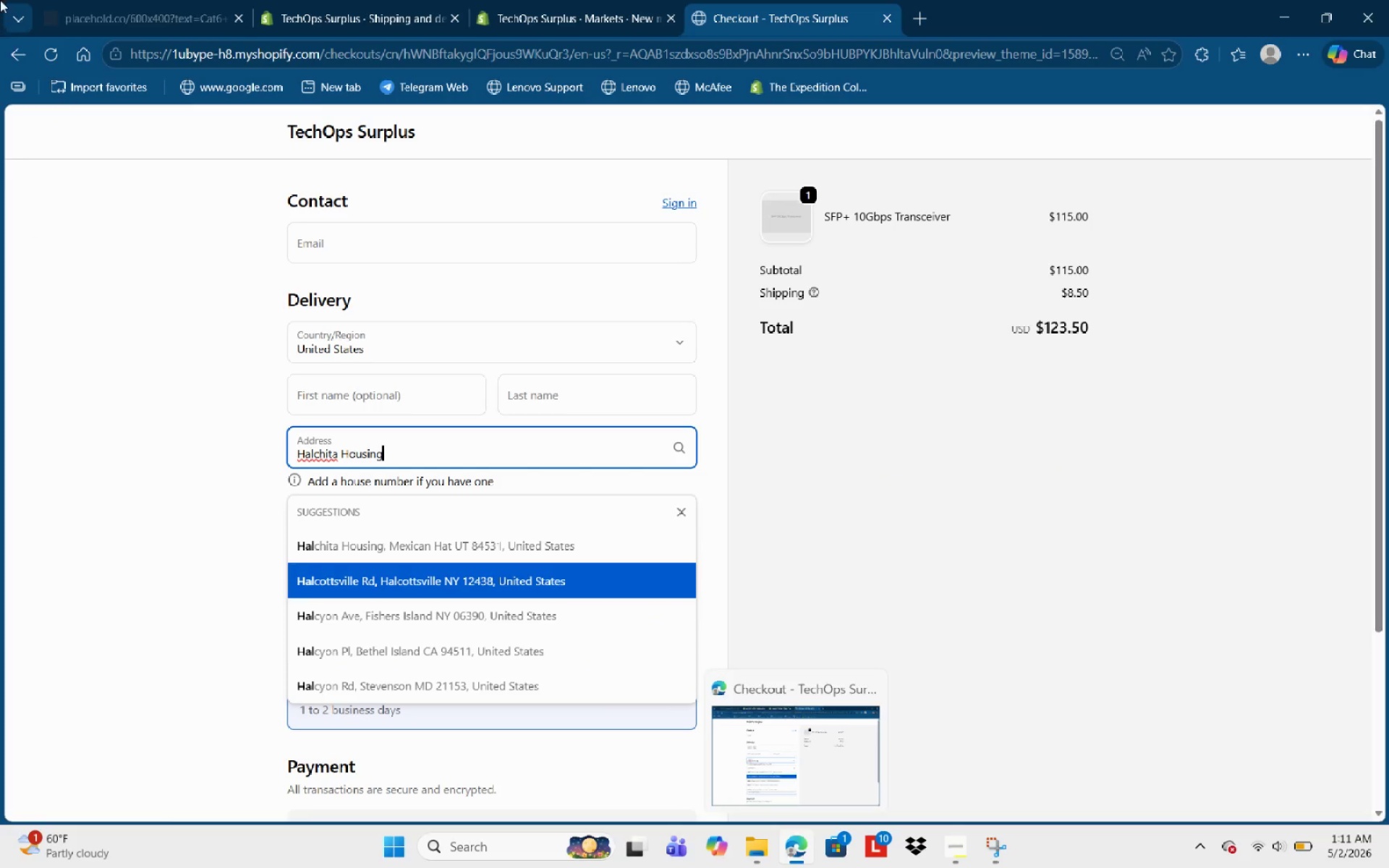 
mouse_move([35, 72])
 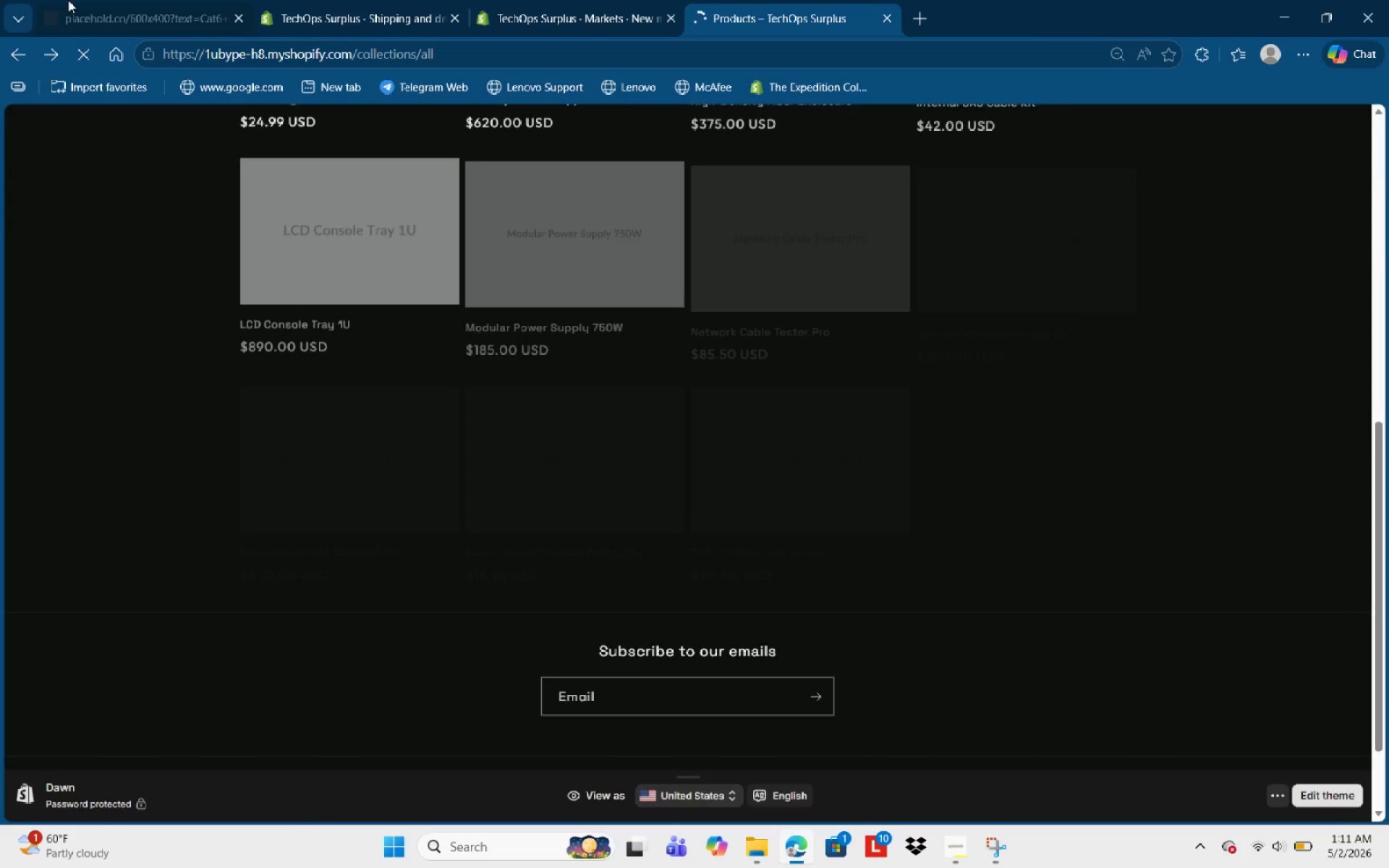 
scroll: coordinate [579, 394], scroll_direction: up, amount: 6.0
 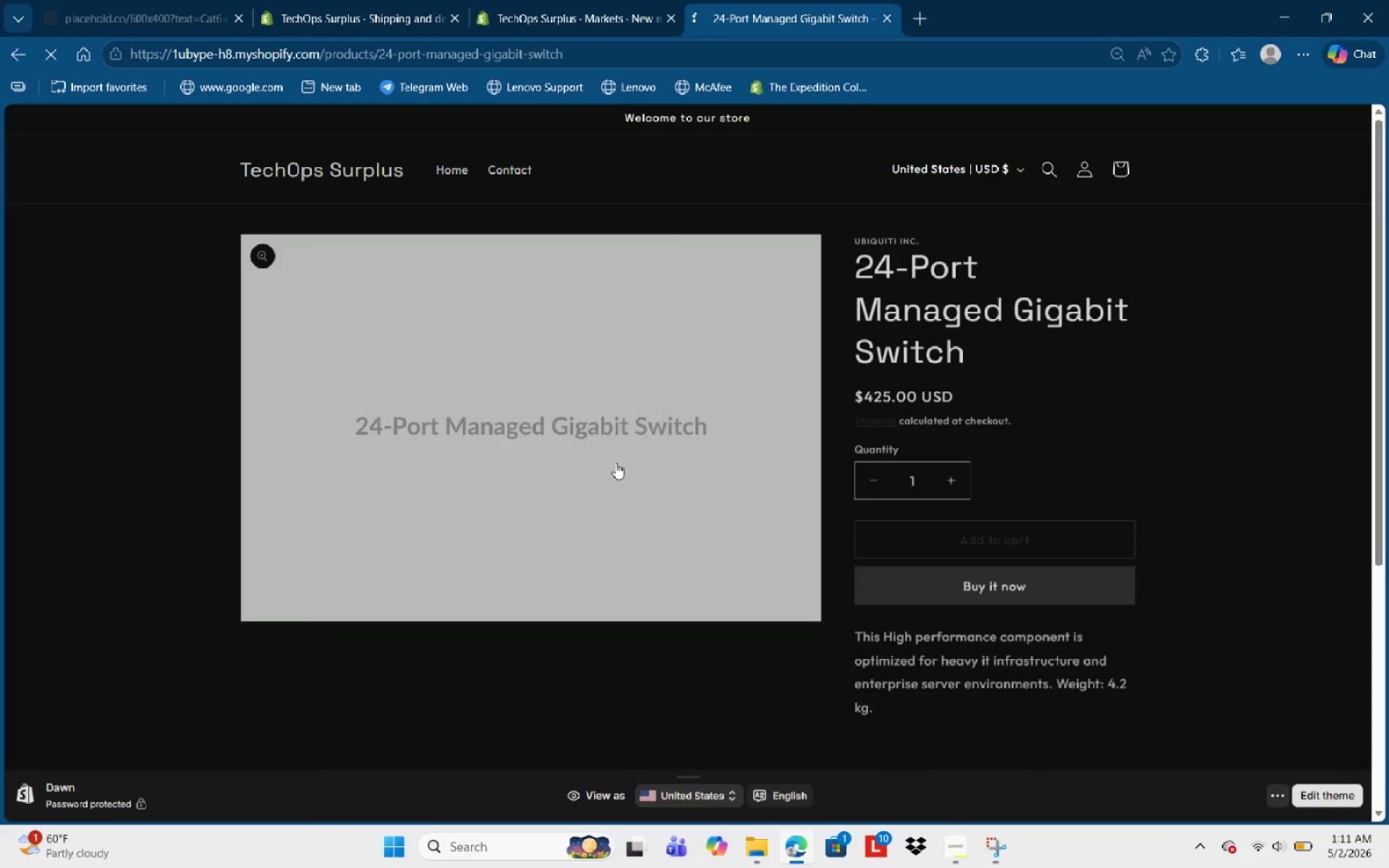 
scroll: coordinate [1042, 565], scroll_direction: down, amount: 2.0
 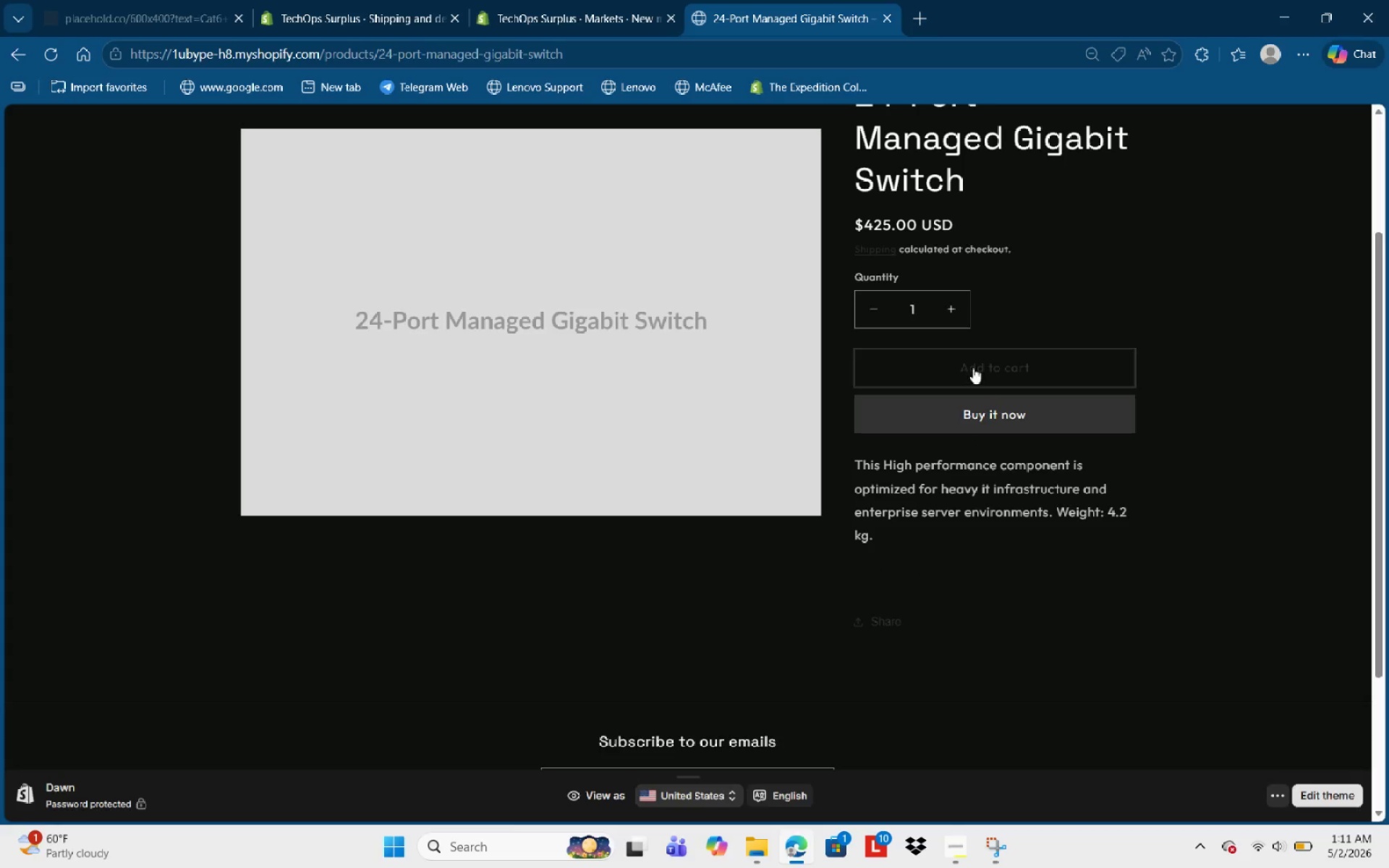 
left_click([987, 417])
 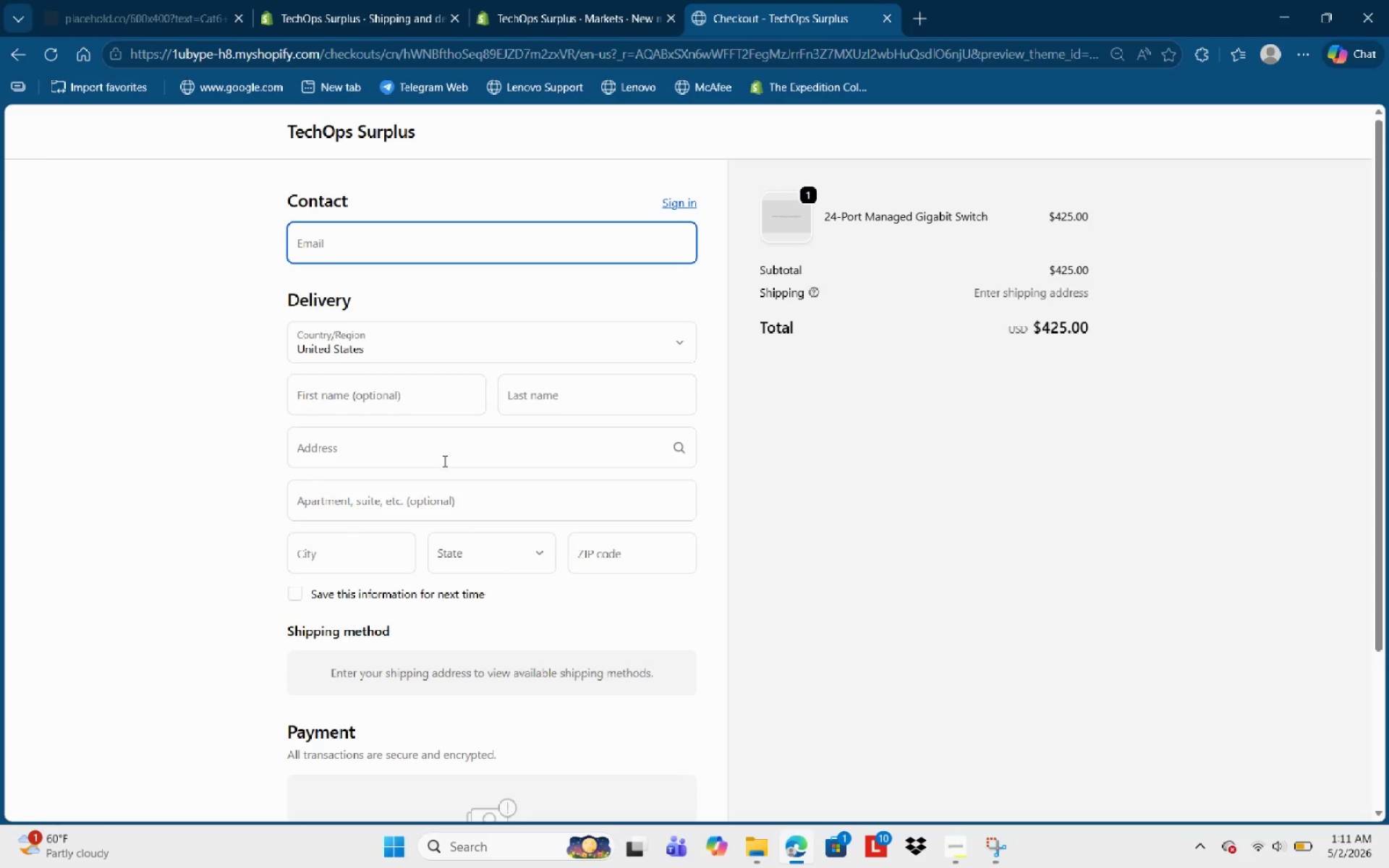 
wait(6.48)
 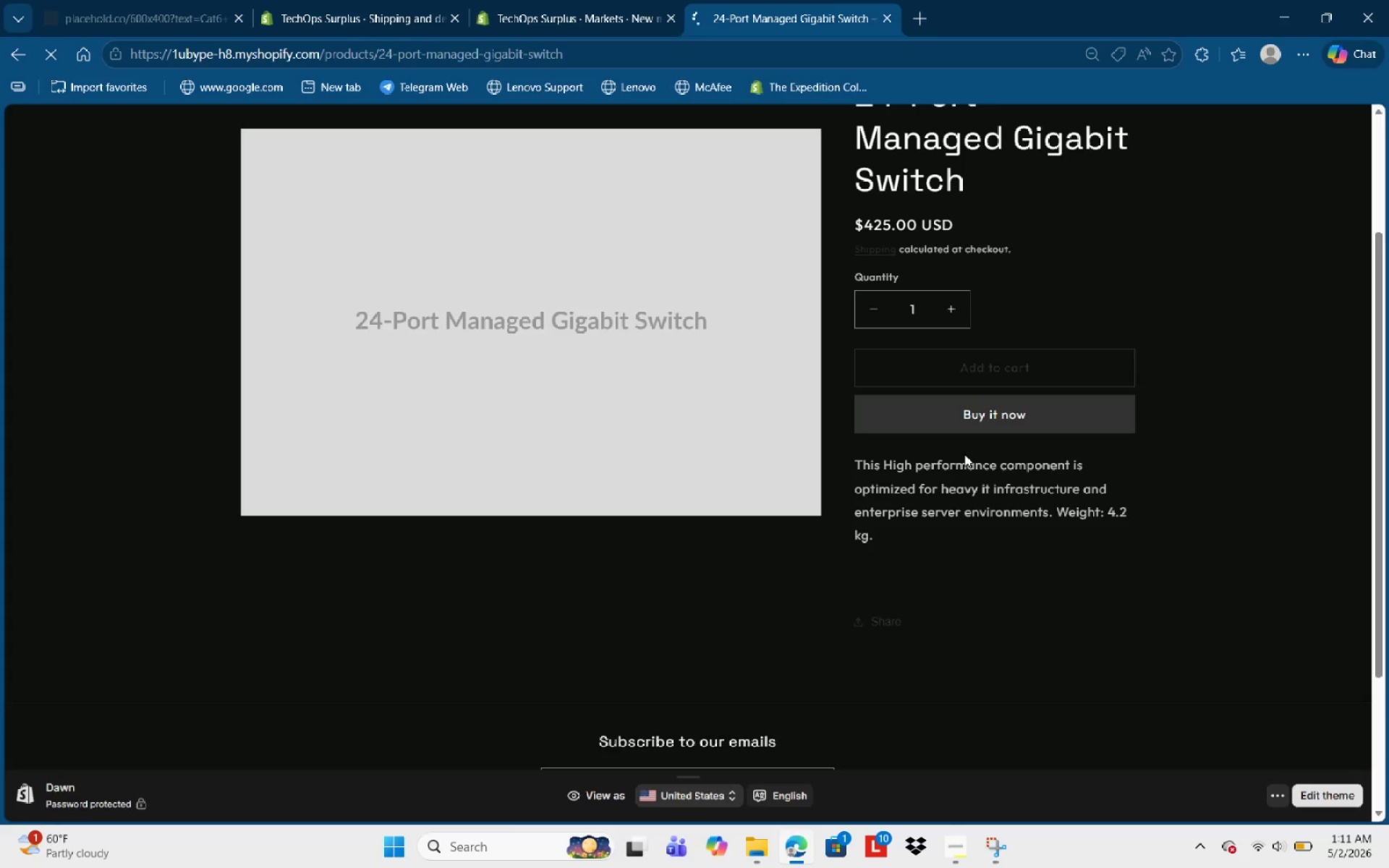 
type(colo)
 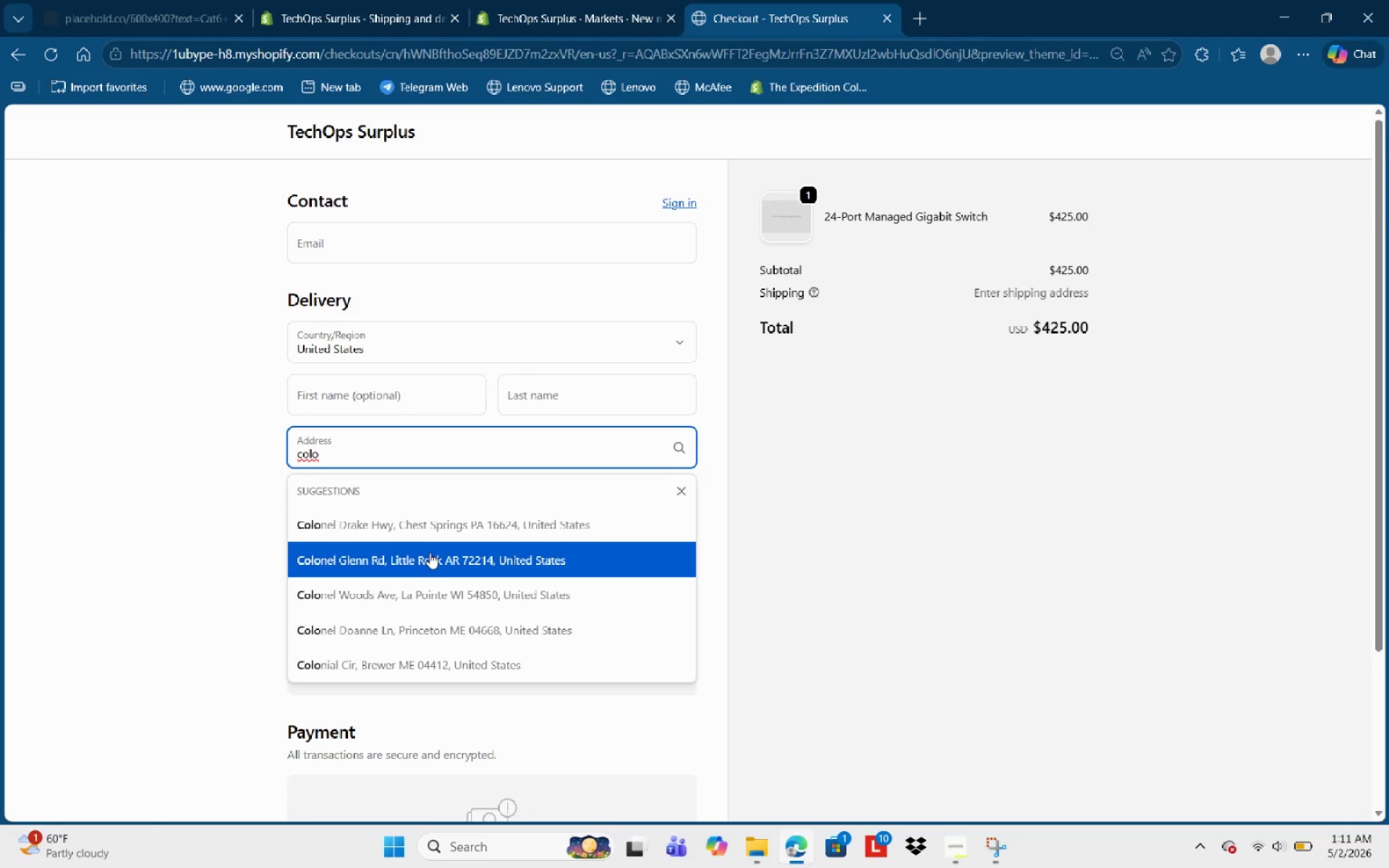 
mouse_move([447, 557])
 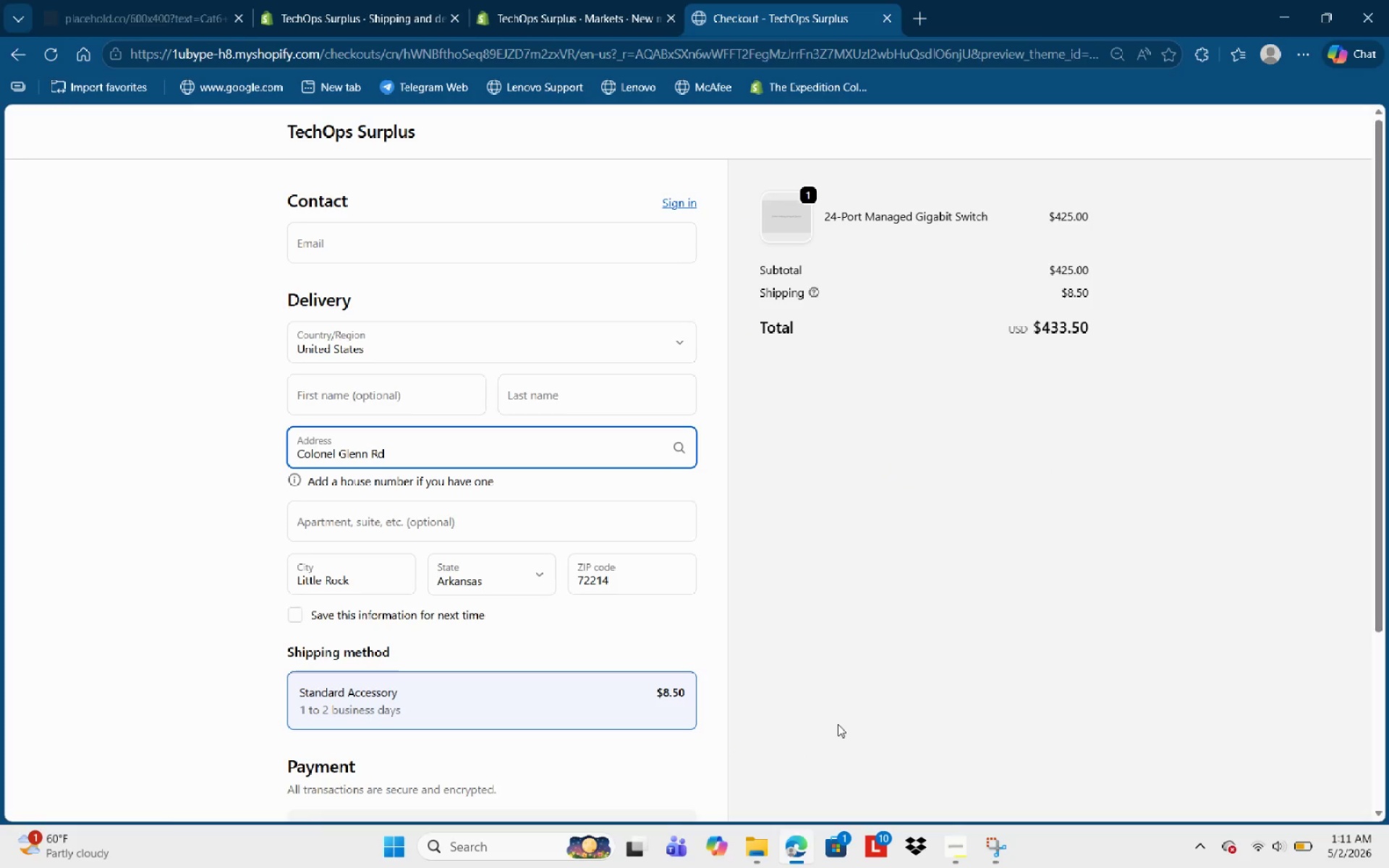 
wait(16.12)
 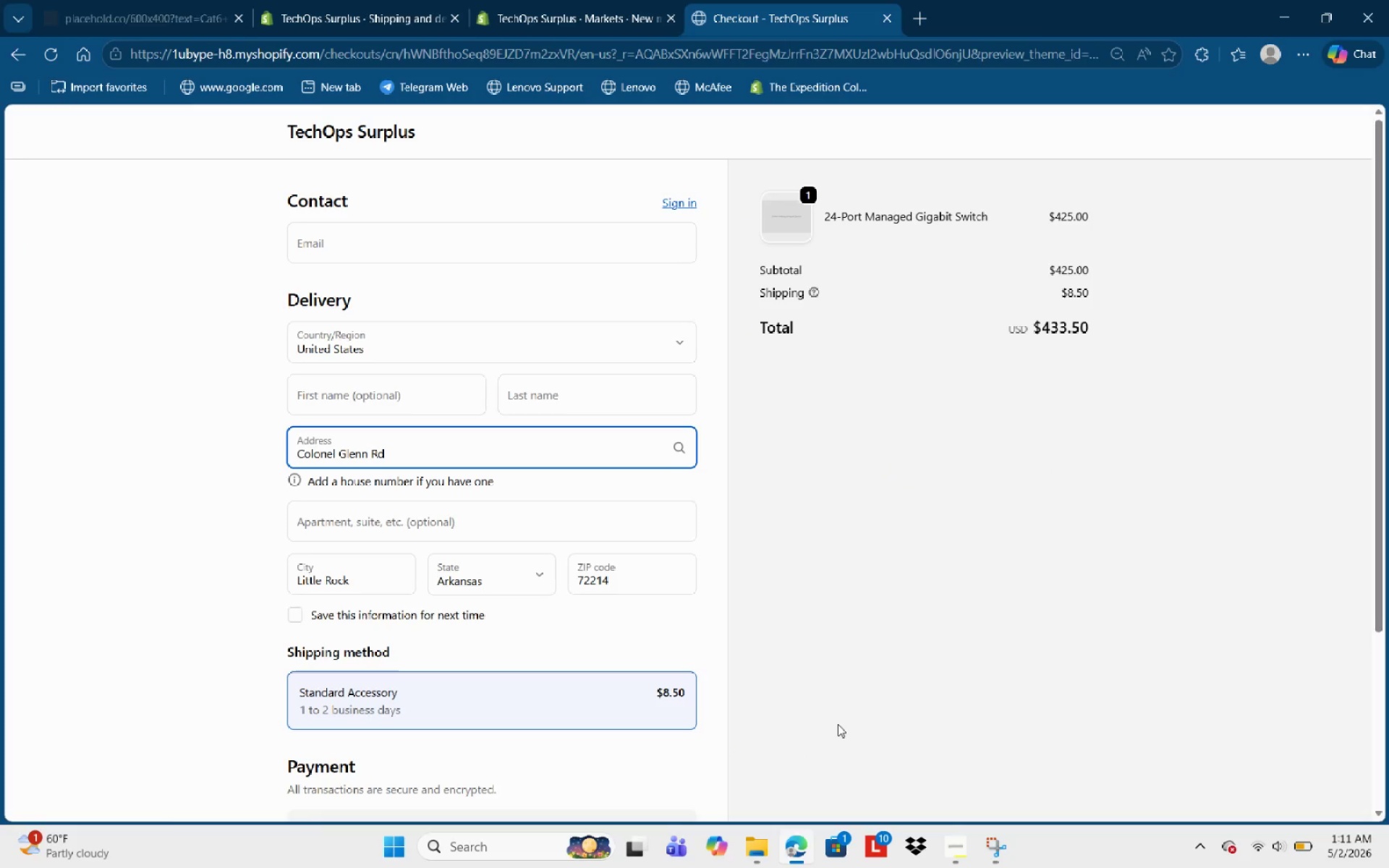 
scroll: coordinate [669, 633], scroll_direction: down, amount: 2.0
 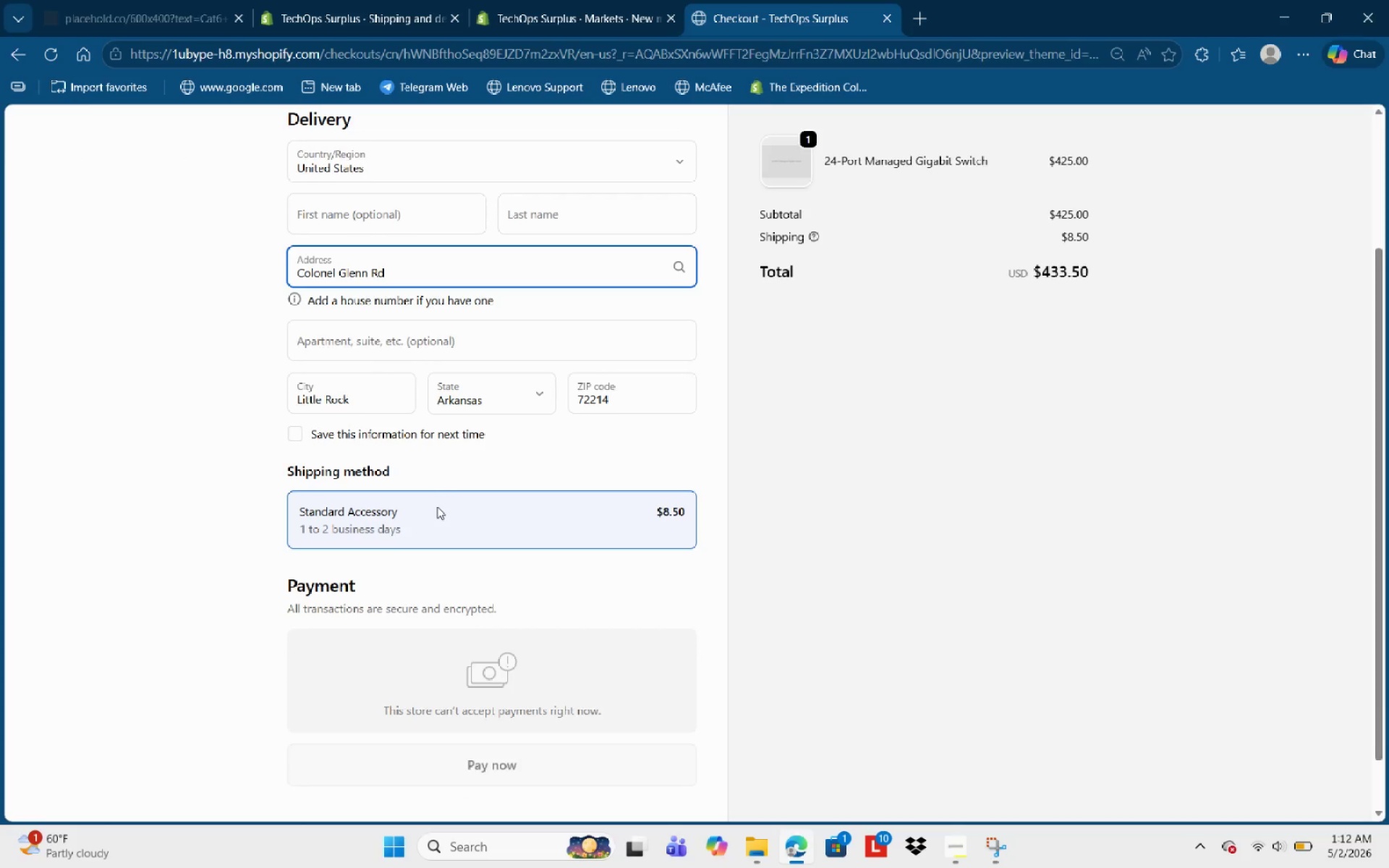 
wait(5.48)
 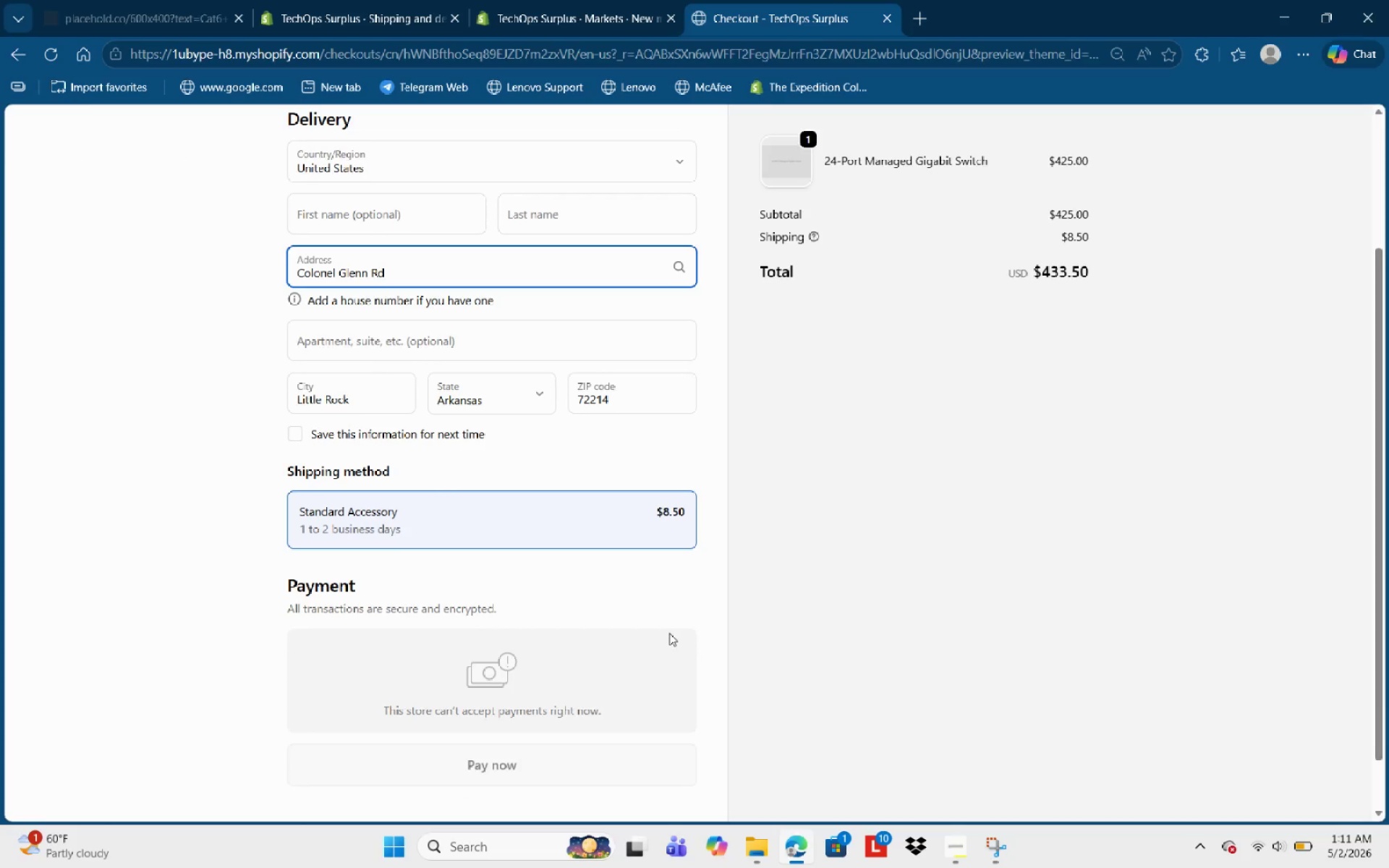 
scroll: coordinate [720, 588], scroll_direction: up, amount: 3.0
 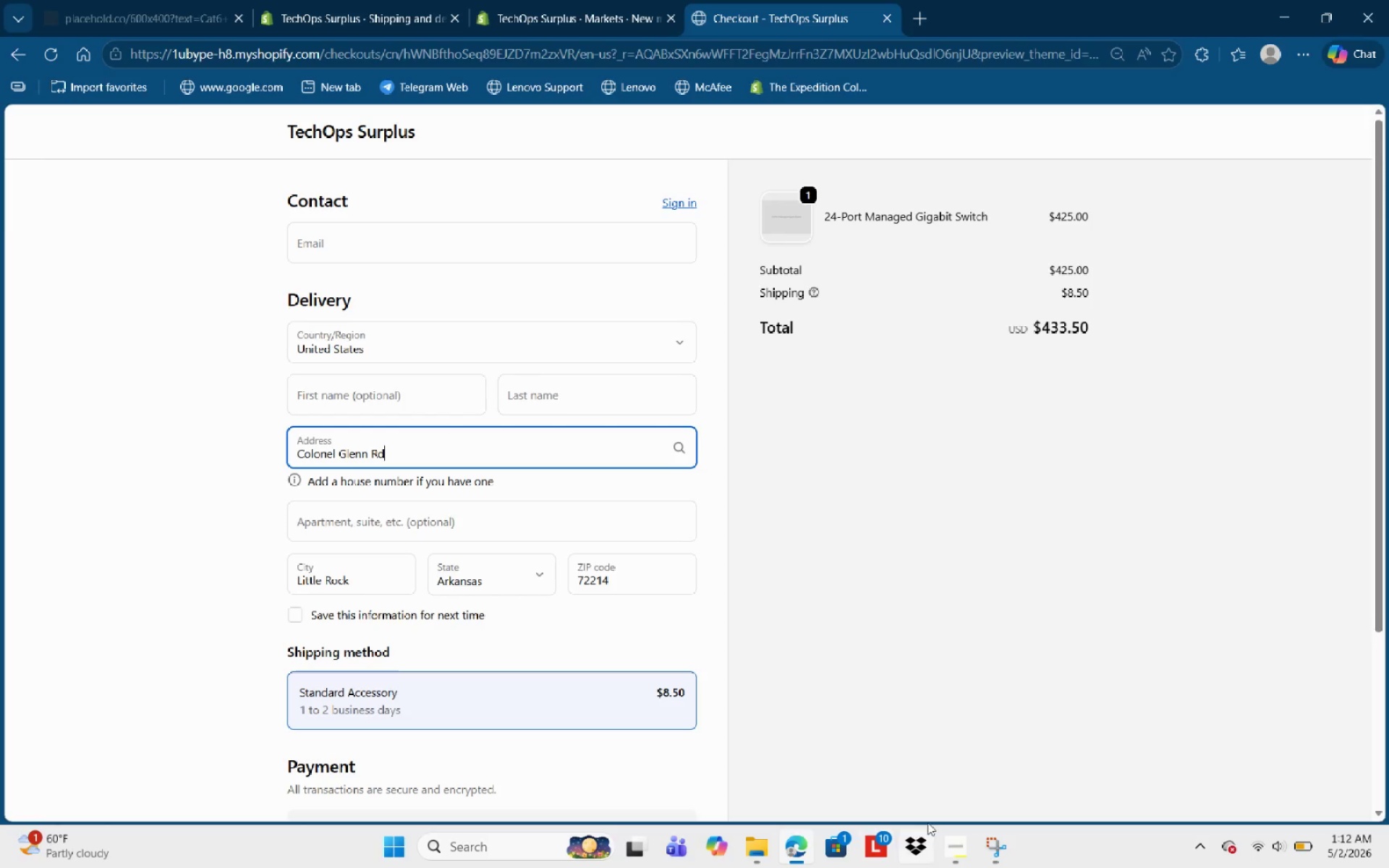 
left_click([16, 58])